 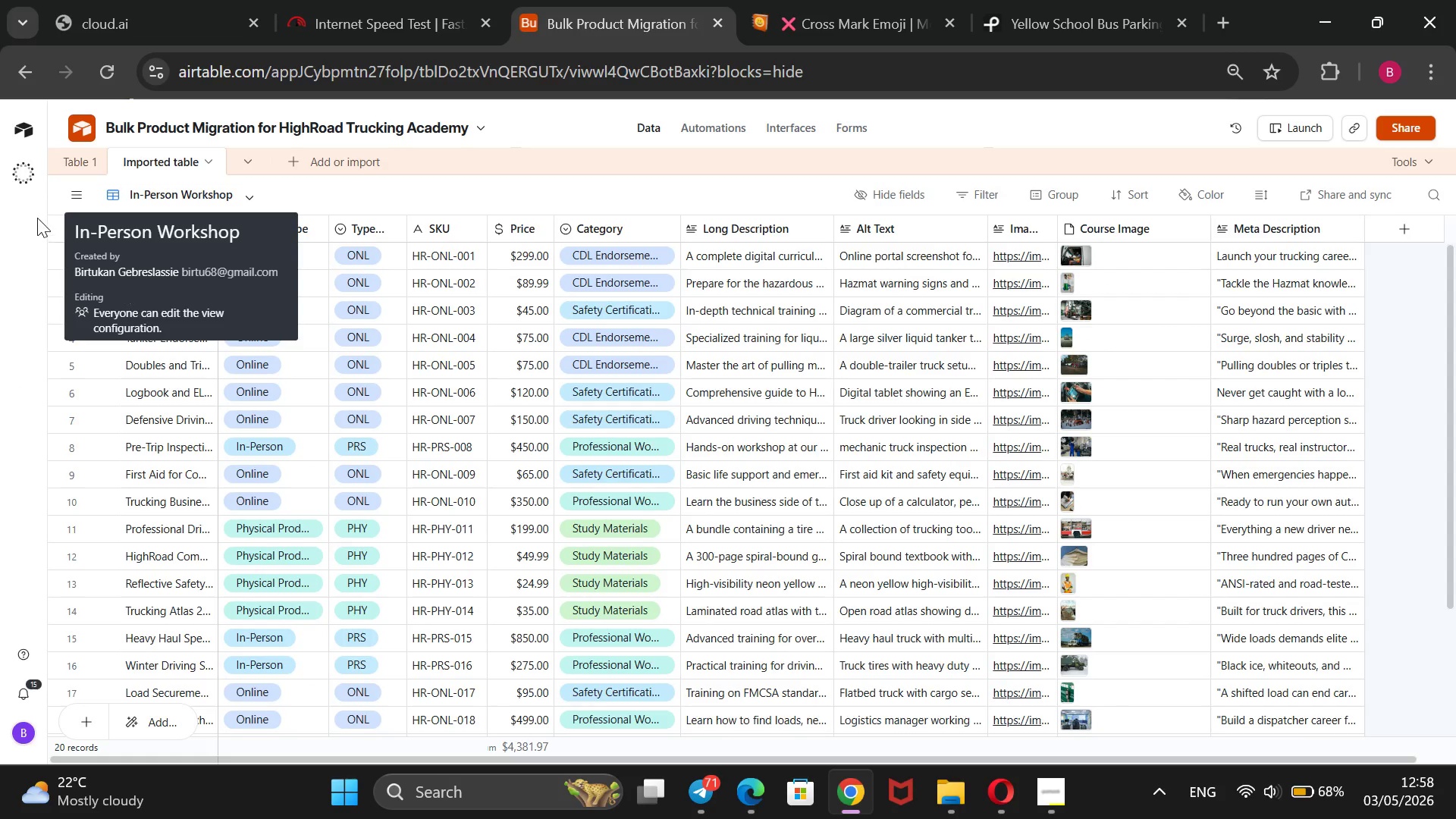 
left_click([76, 197])
 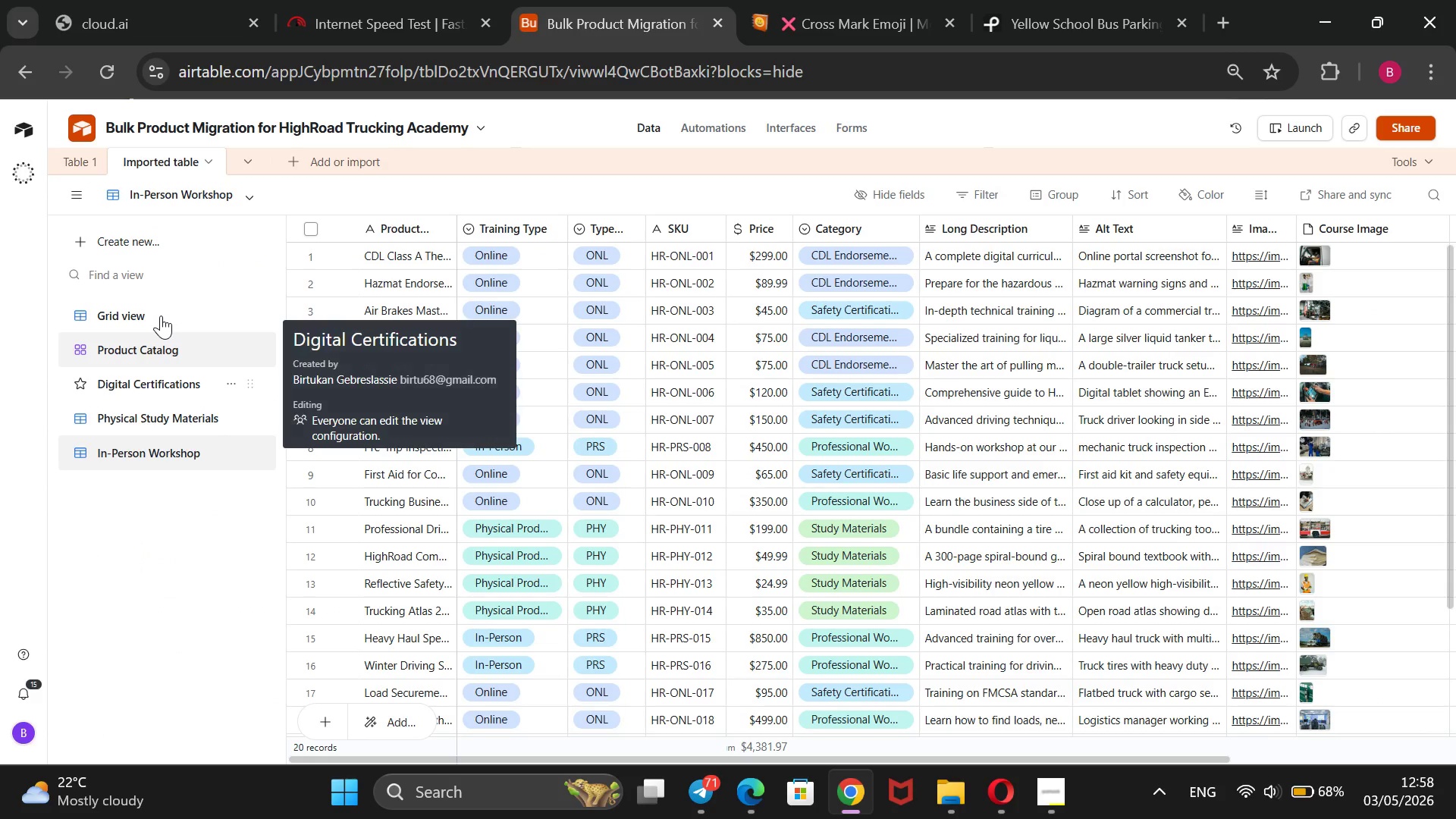 
left_click([161, 313])
 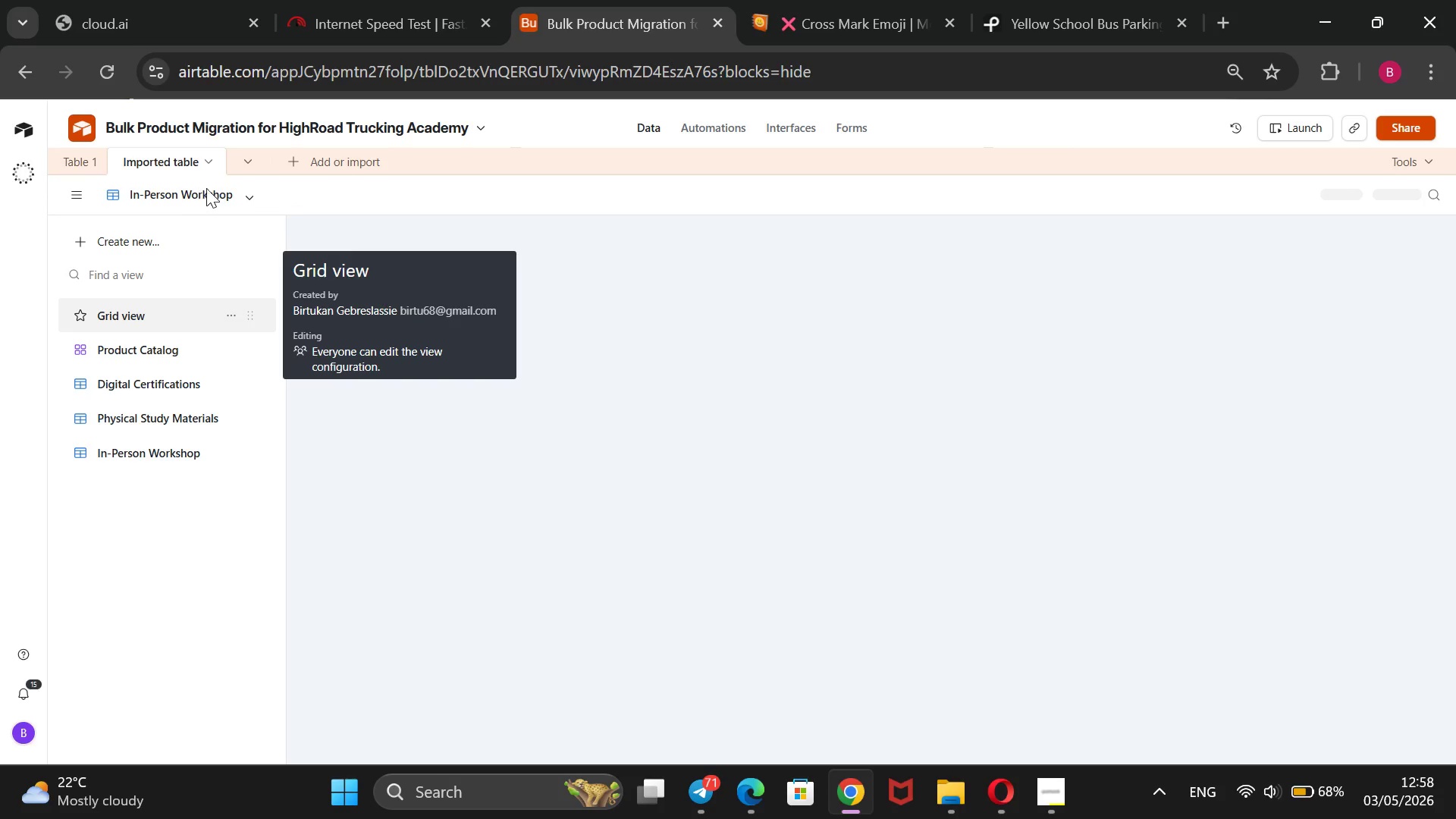 
mouse_move([209, 232])
 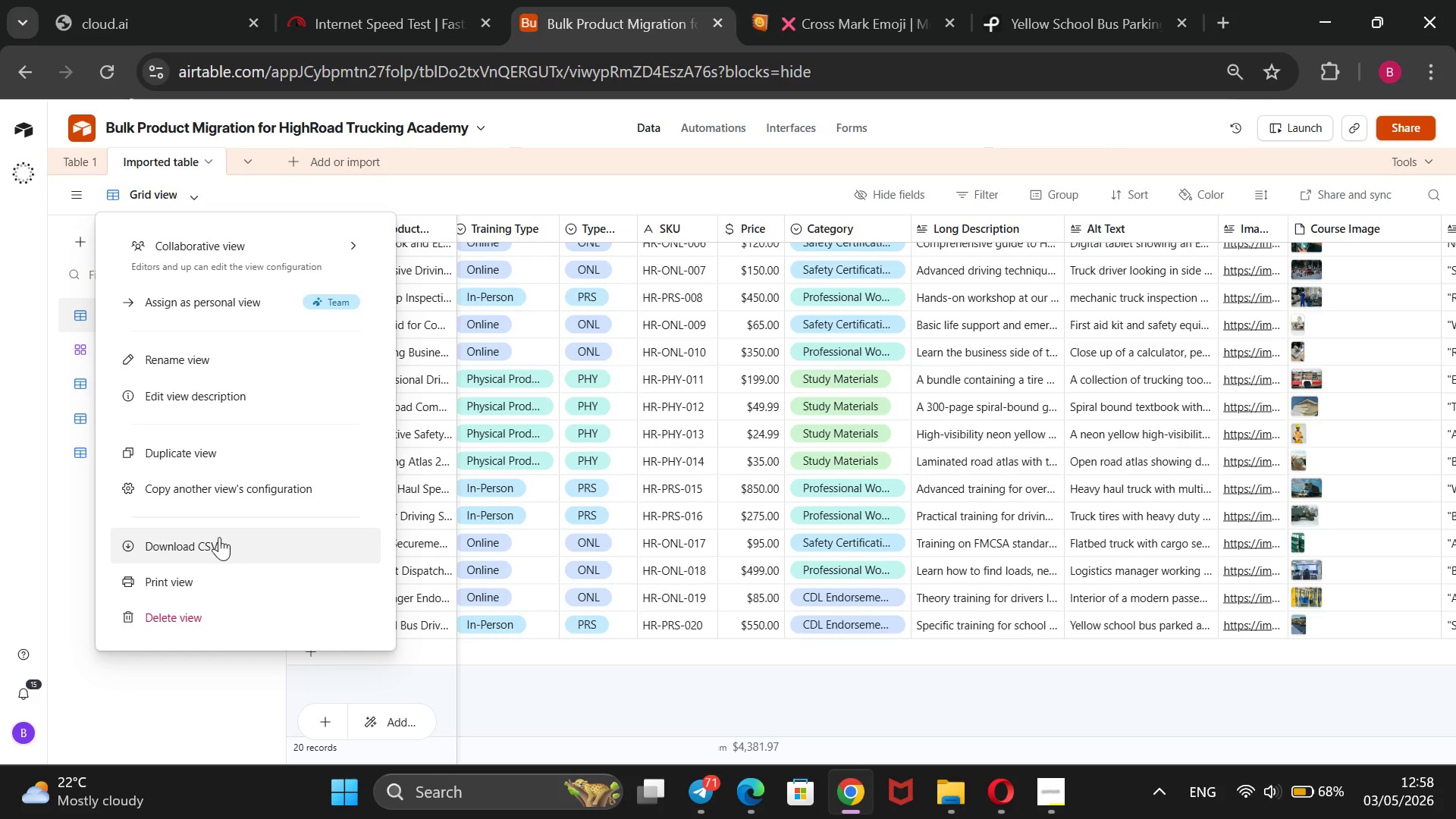 
left_click([217, 537])
 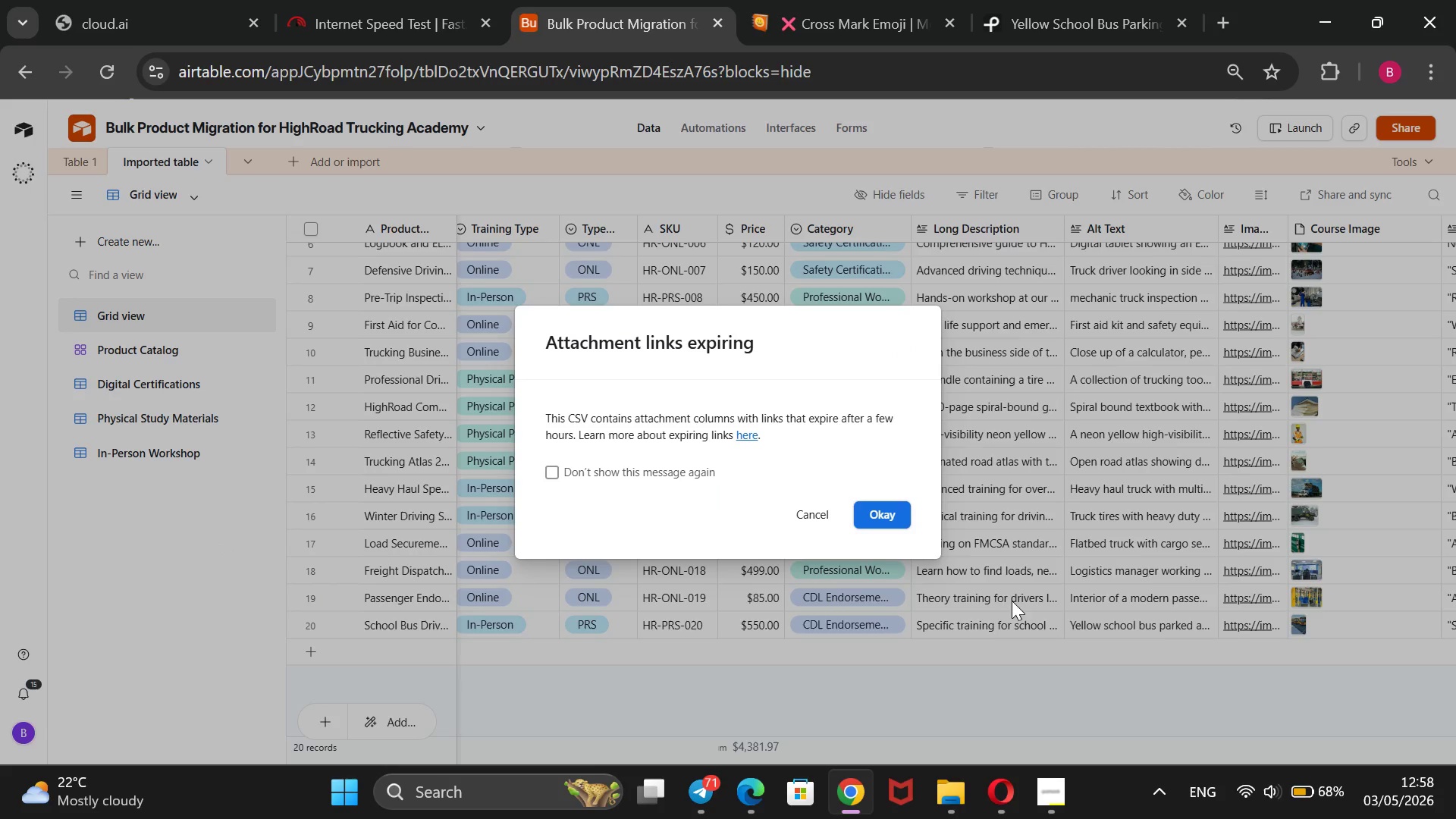 